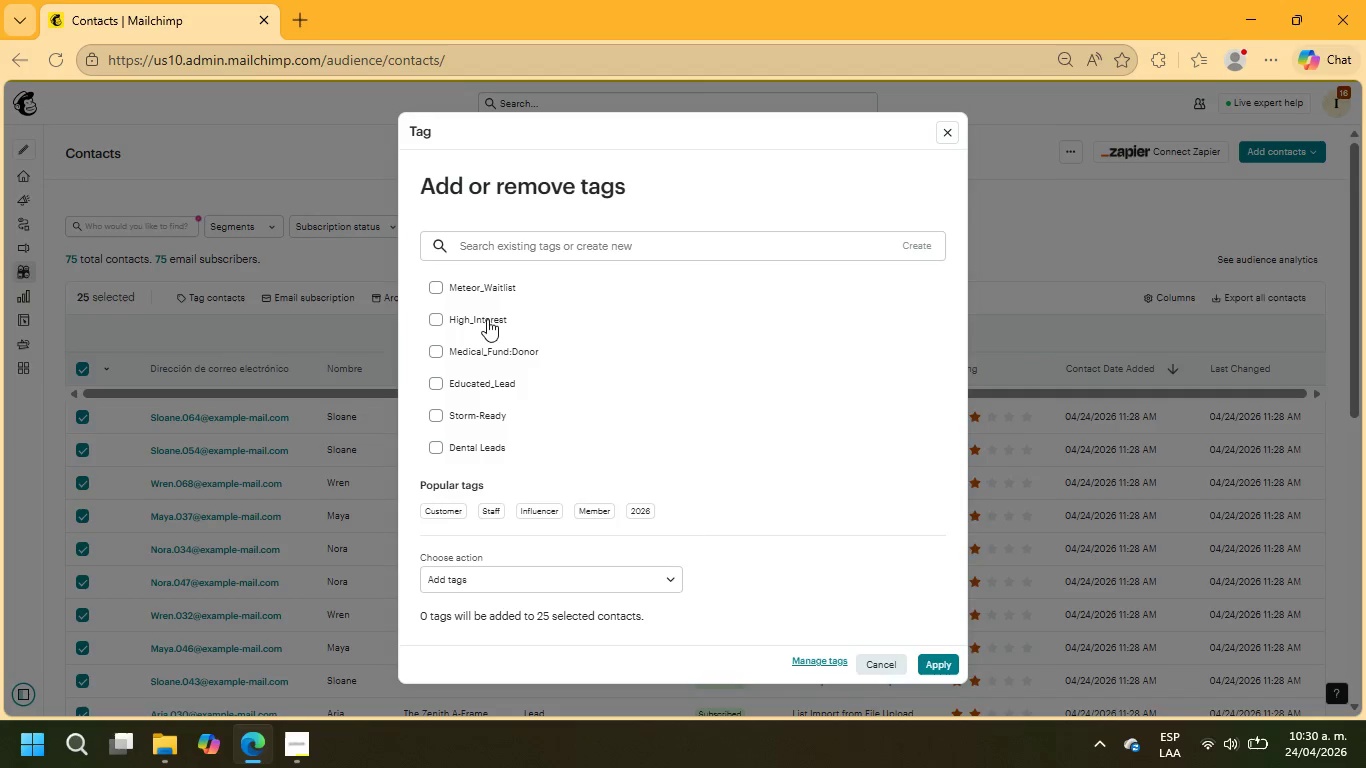 
left_click([484, 292])
 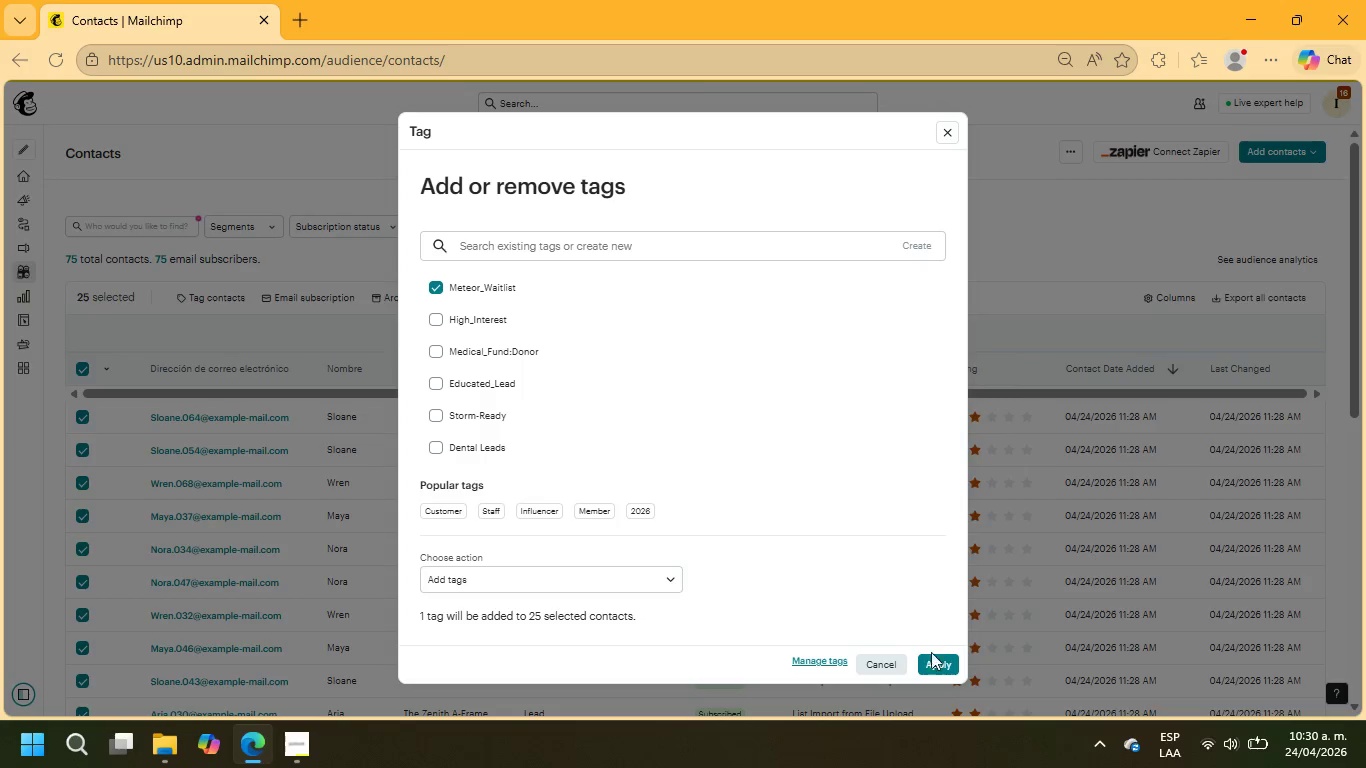 
left_click([937, 665])
 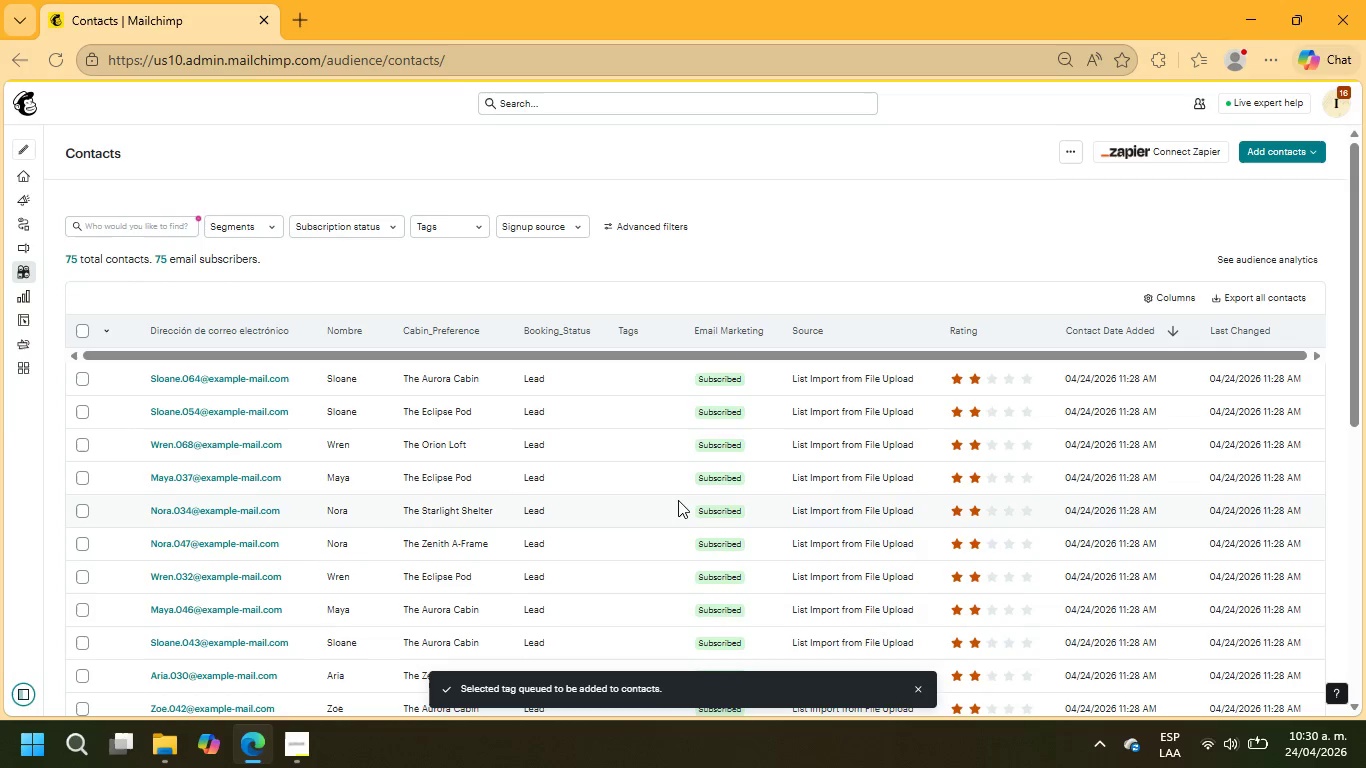 
wait(5.2)
 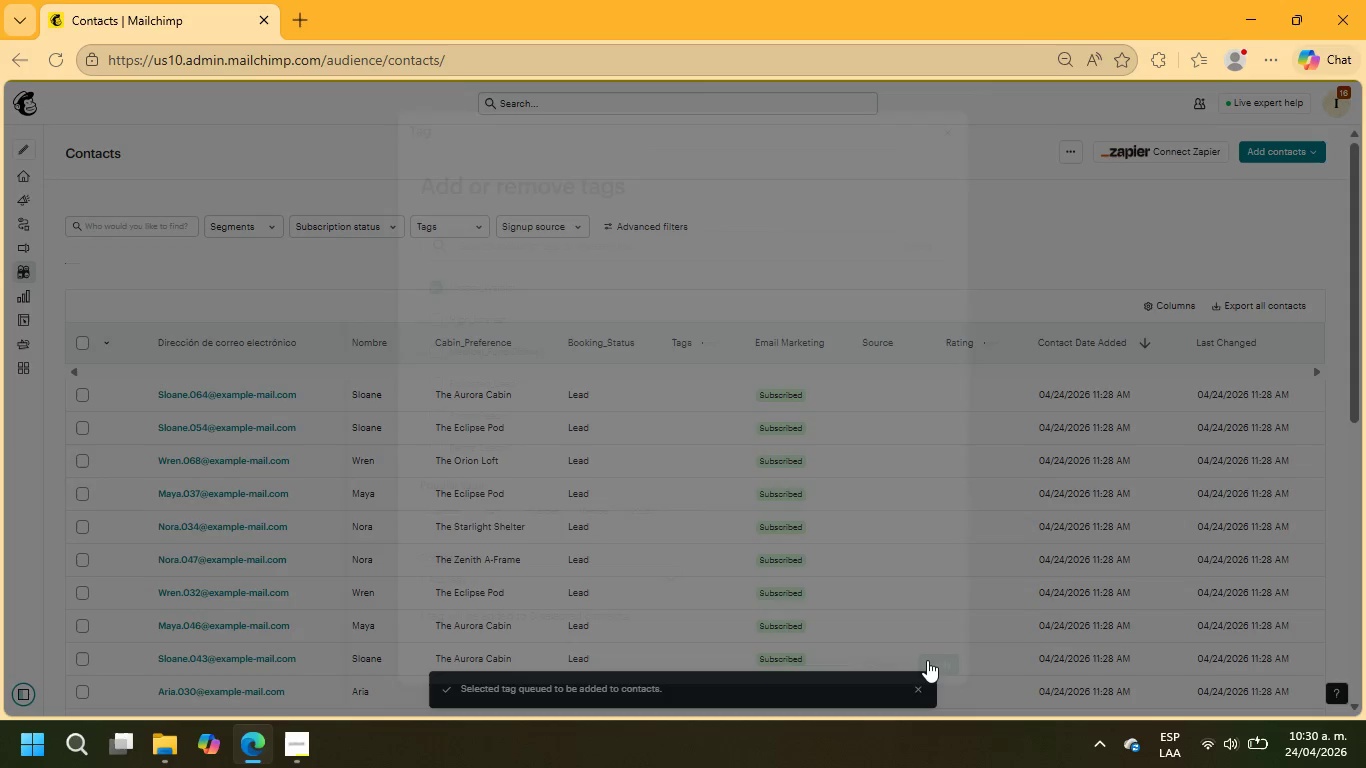 
scroll: coordinate [678, 499], scroll_direction: down, amount: 11.0
 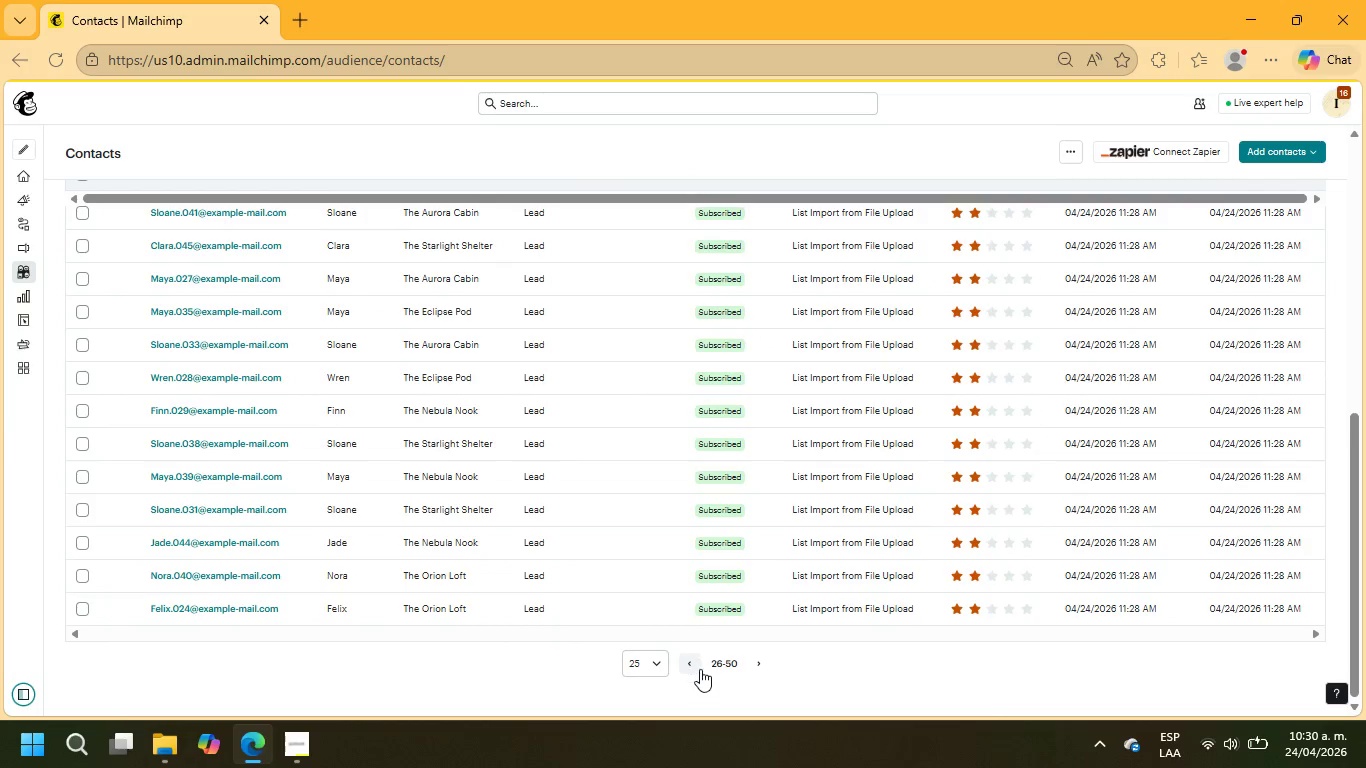 
left_click([690, 669])
 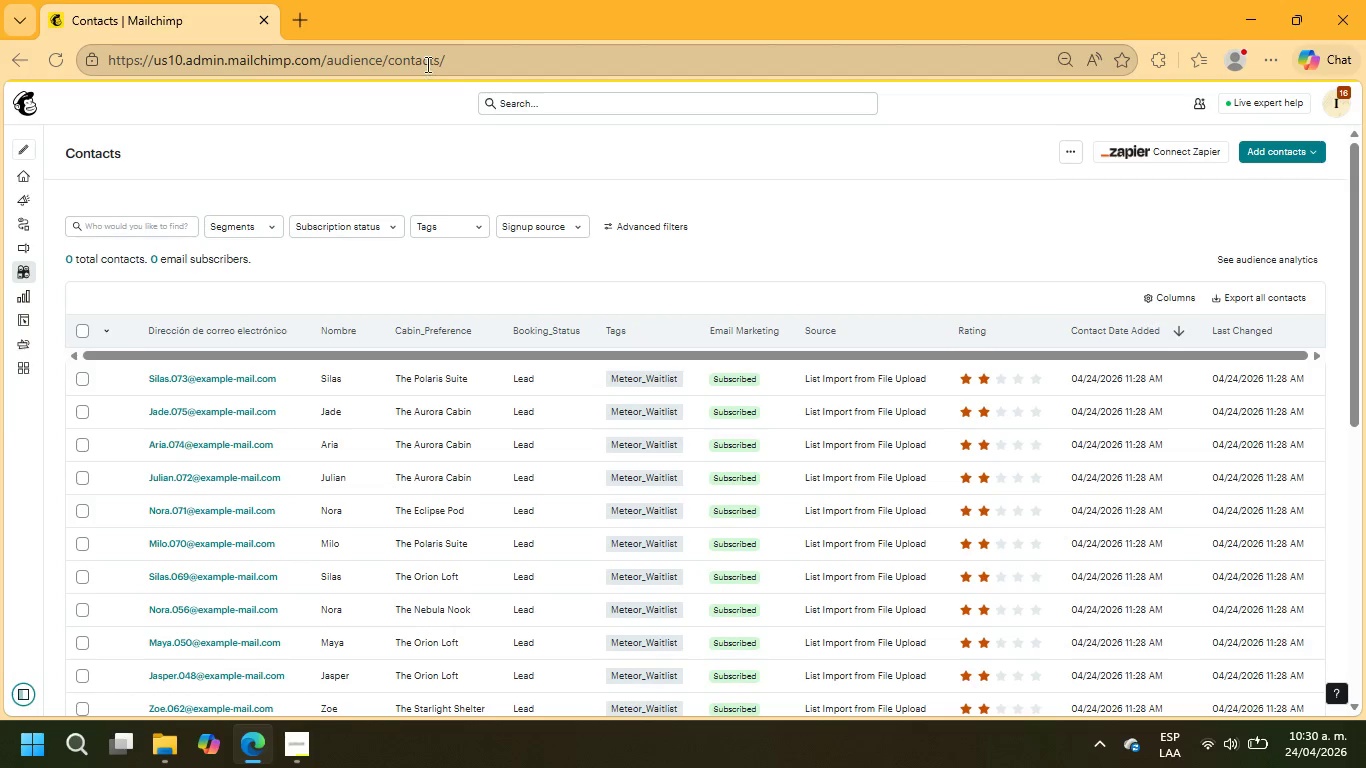 
scroll: coordinate [817, 504], scroll_direction: down, amount: 14.0
 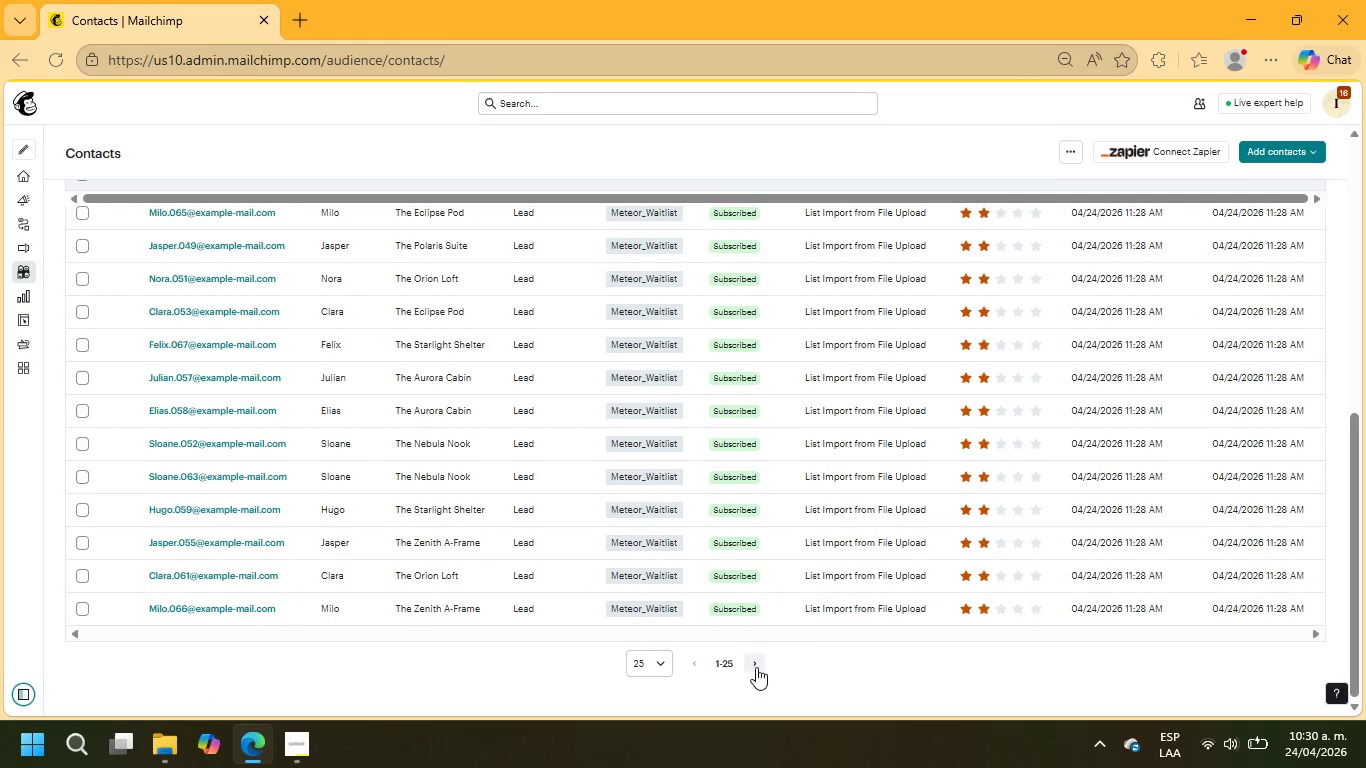 
left_click([756, 662])
 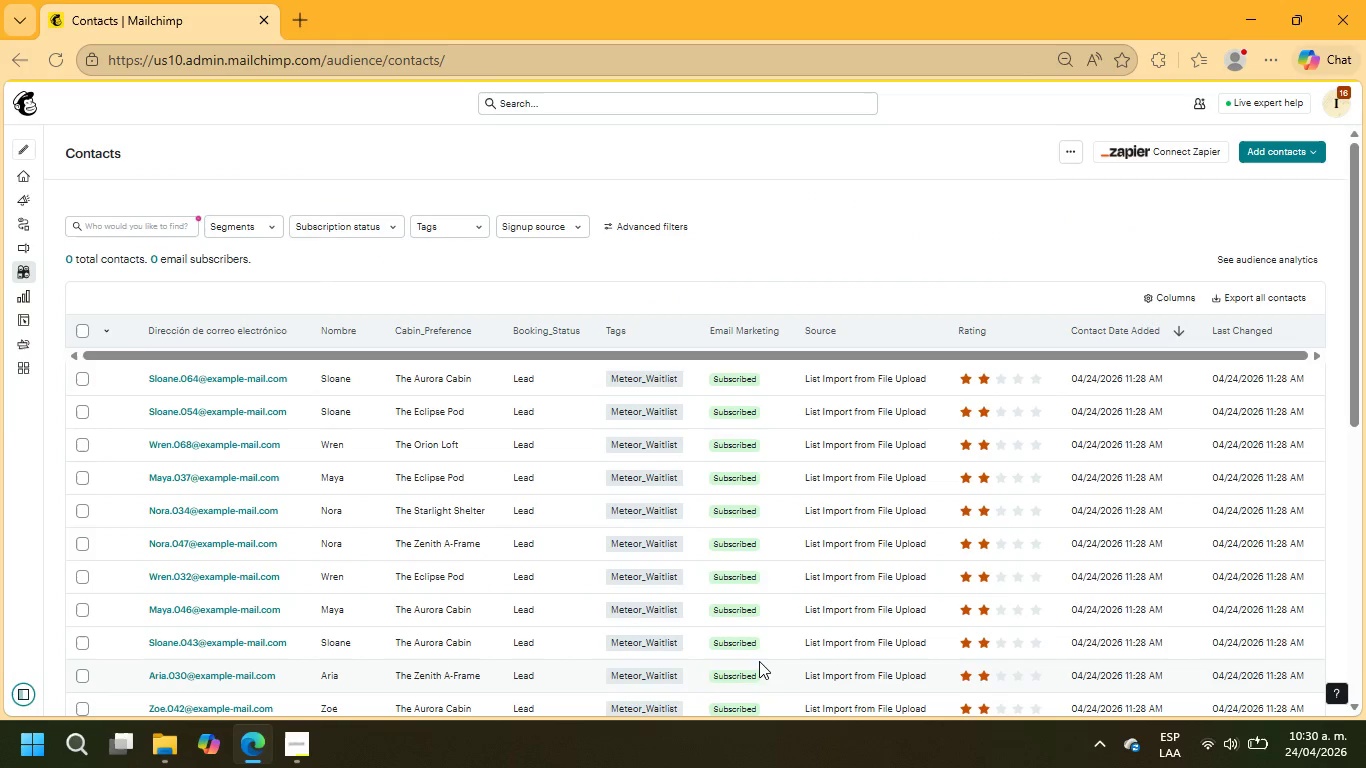 
scroll: coordinate [771, 637], scroll_direction: down, amount: 15.0
 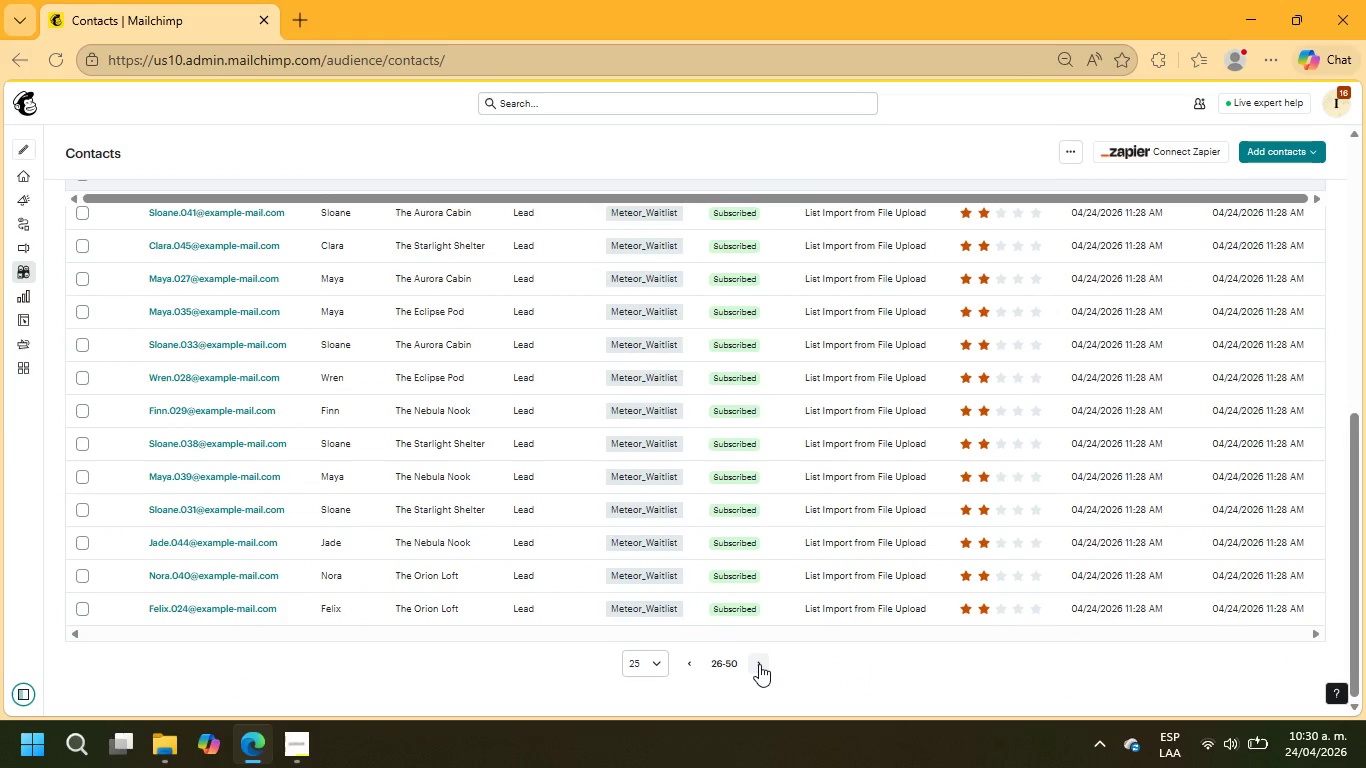 
left_click([759, 664])
 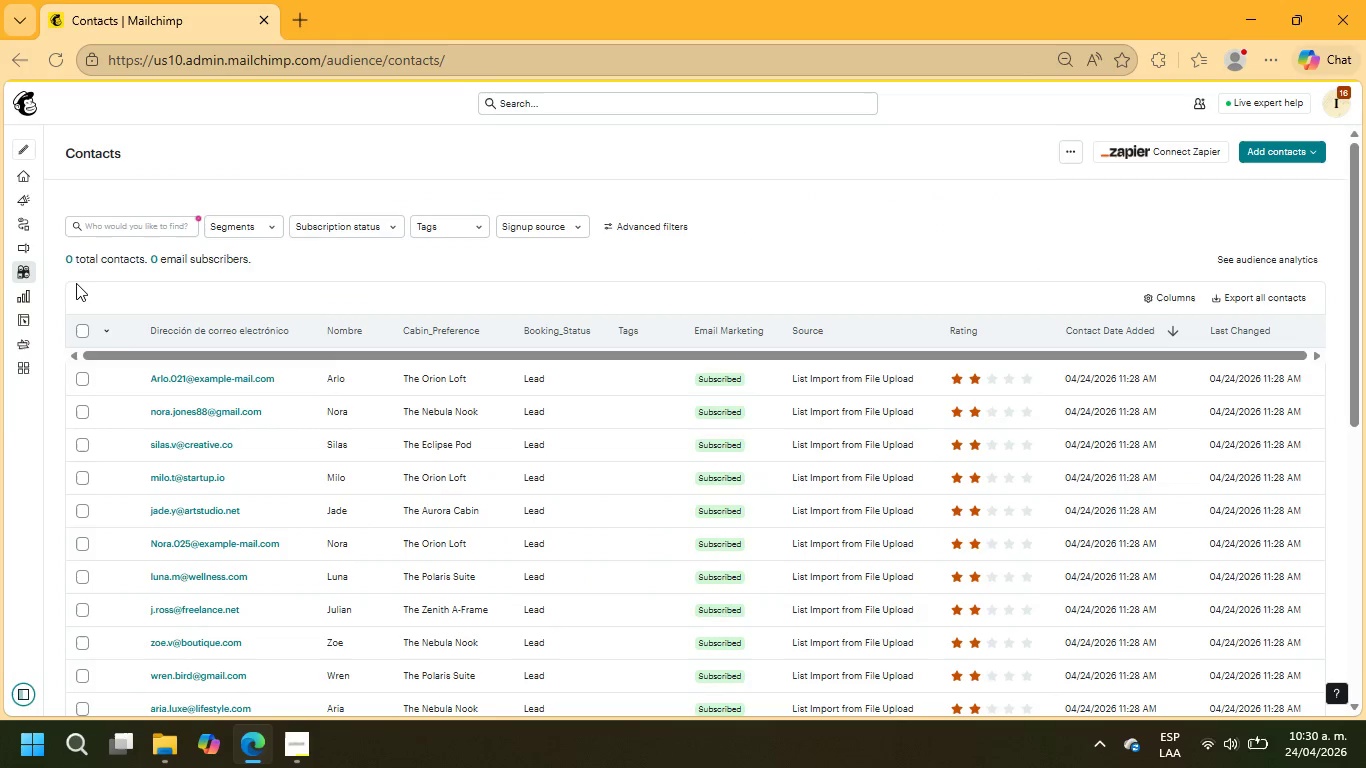 
left_click([73, 330])
 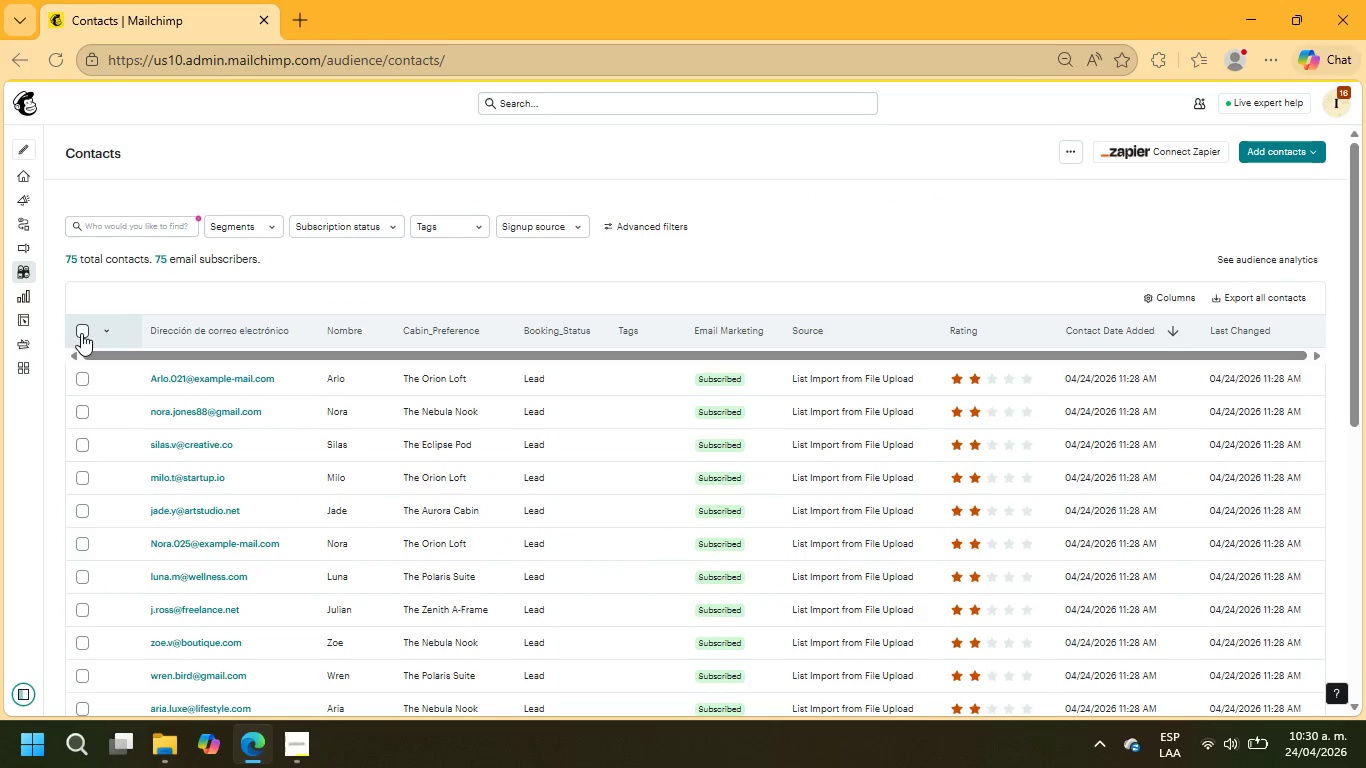 
left_click([81, 333])
 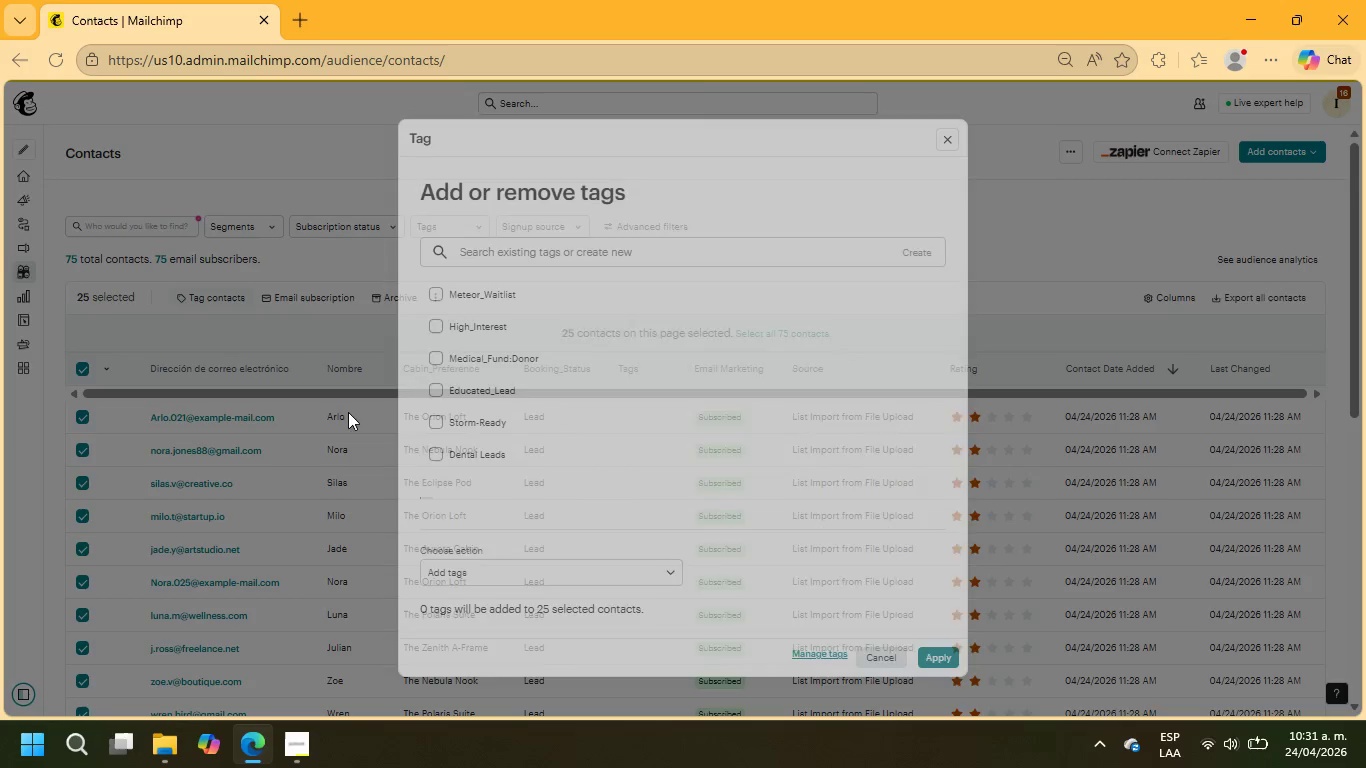 
left_click([503, 283])
 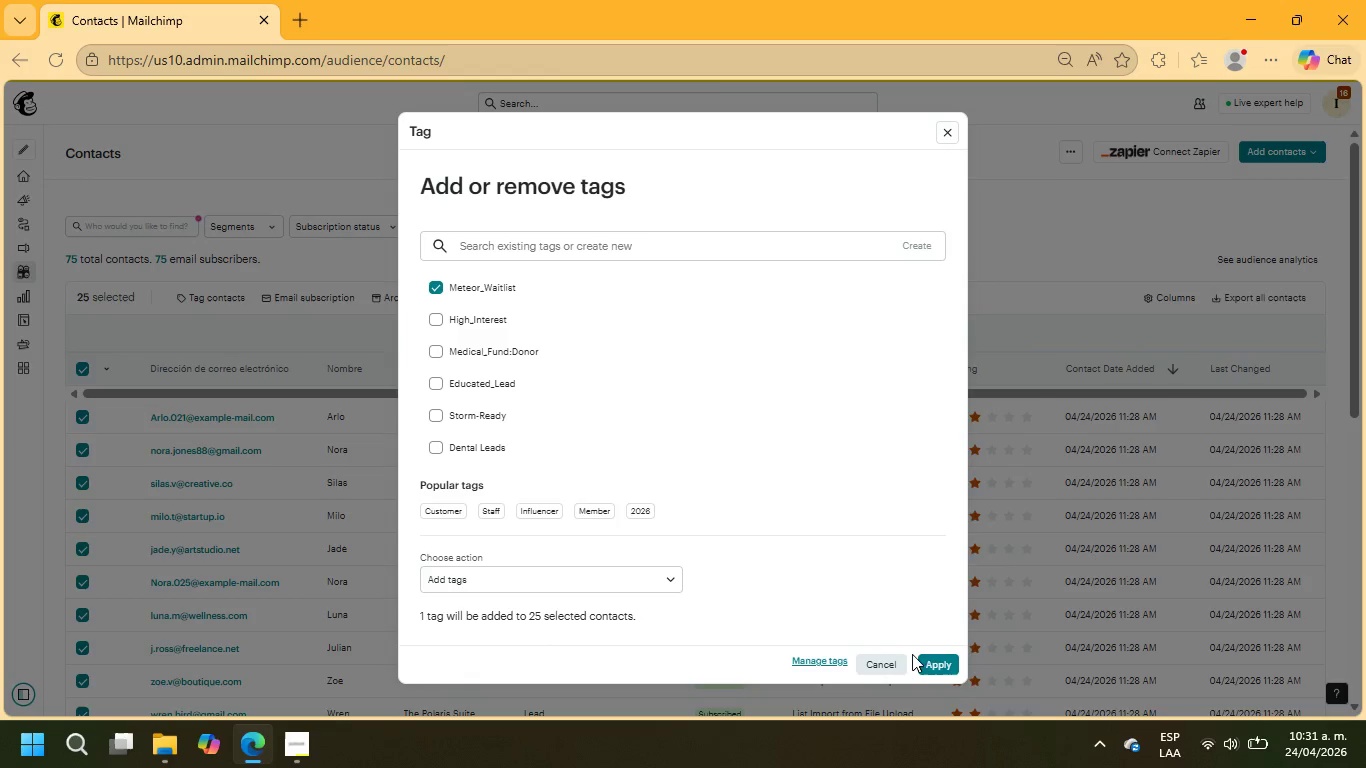 
double_click([930, 656])
 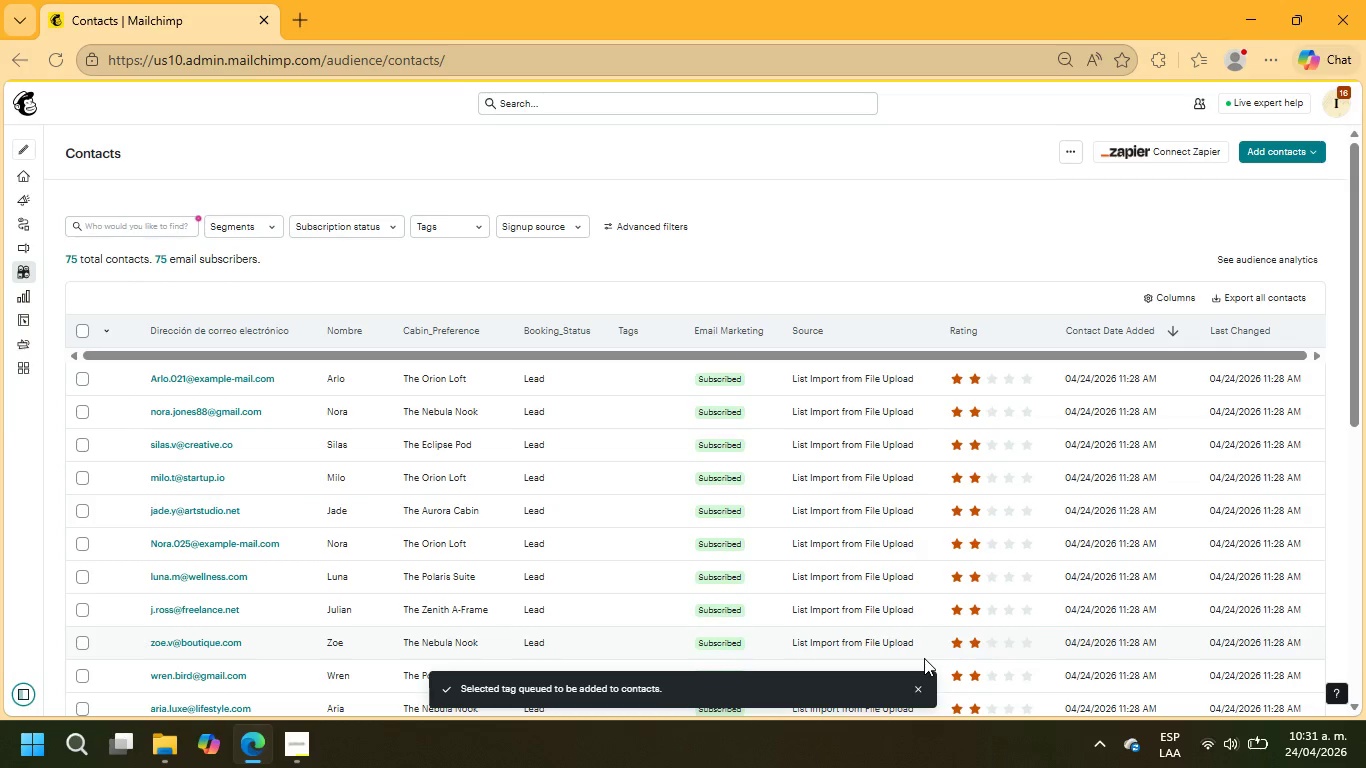 
scroll: coordinate [867, 554], scroll_direction: down, amount: 15.0
 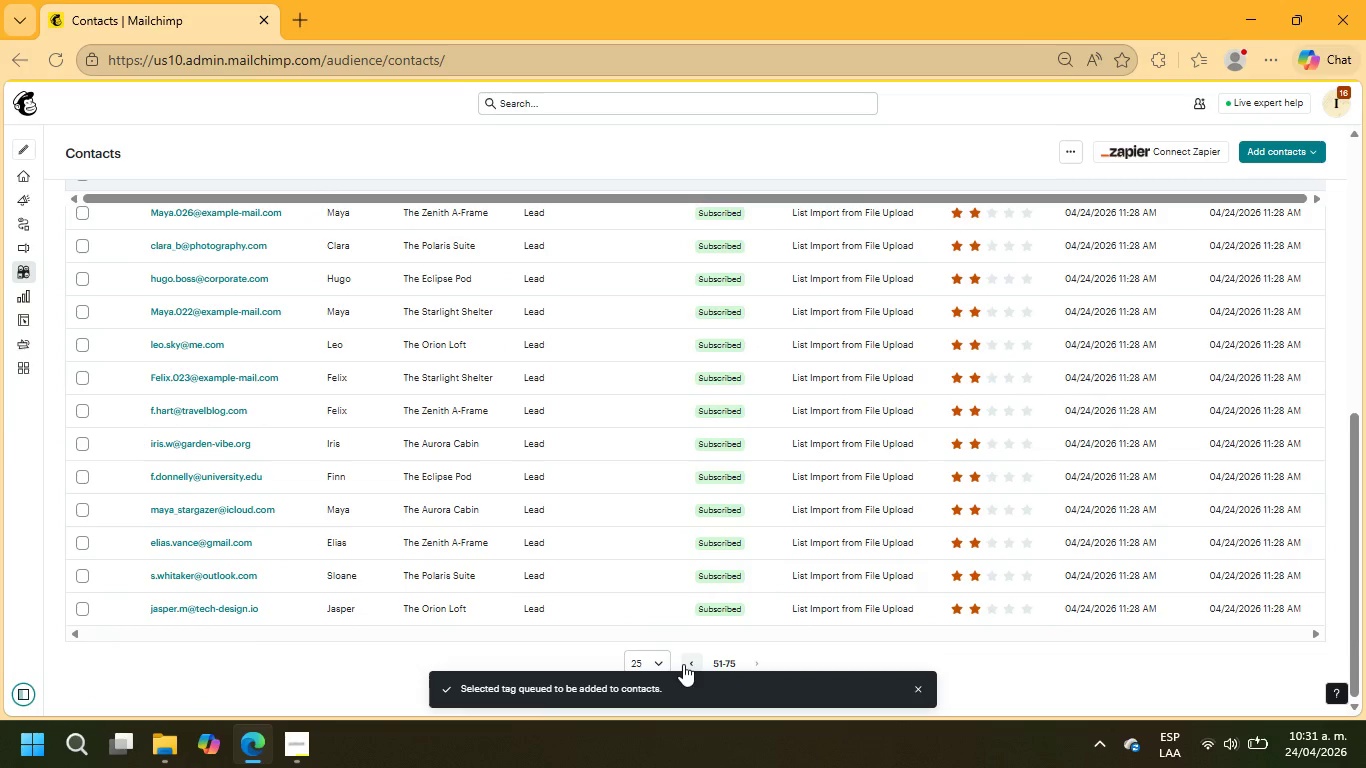 
left_click([686, 664])
 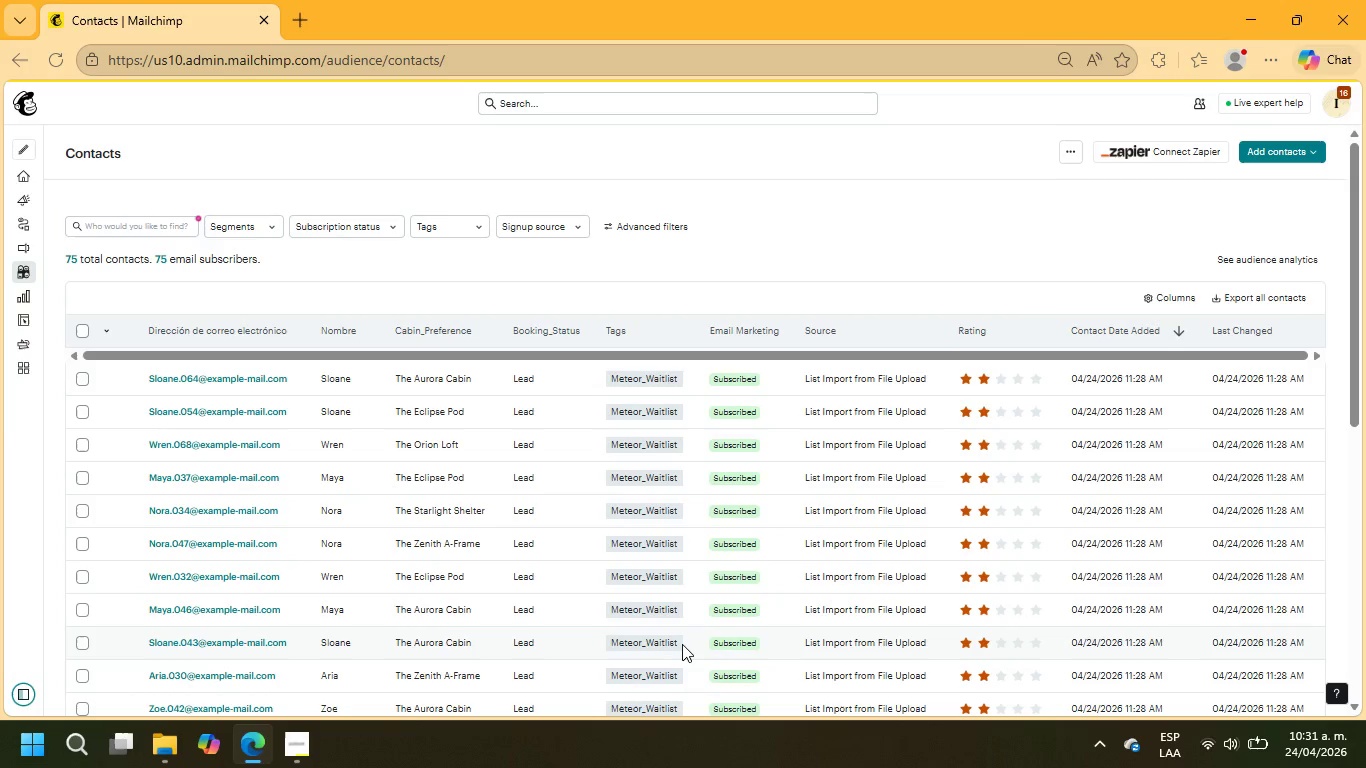 
scroll: coordinate [856, 564], scroll_direction: down, amount: 10.0
 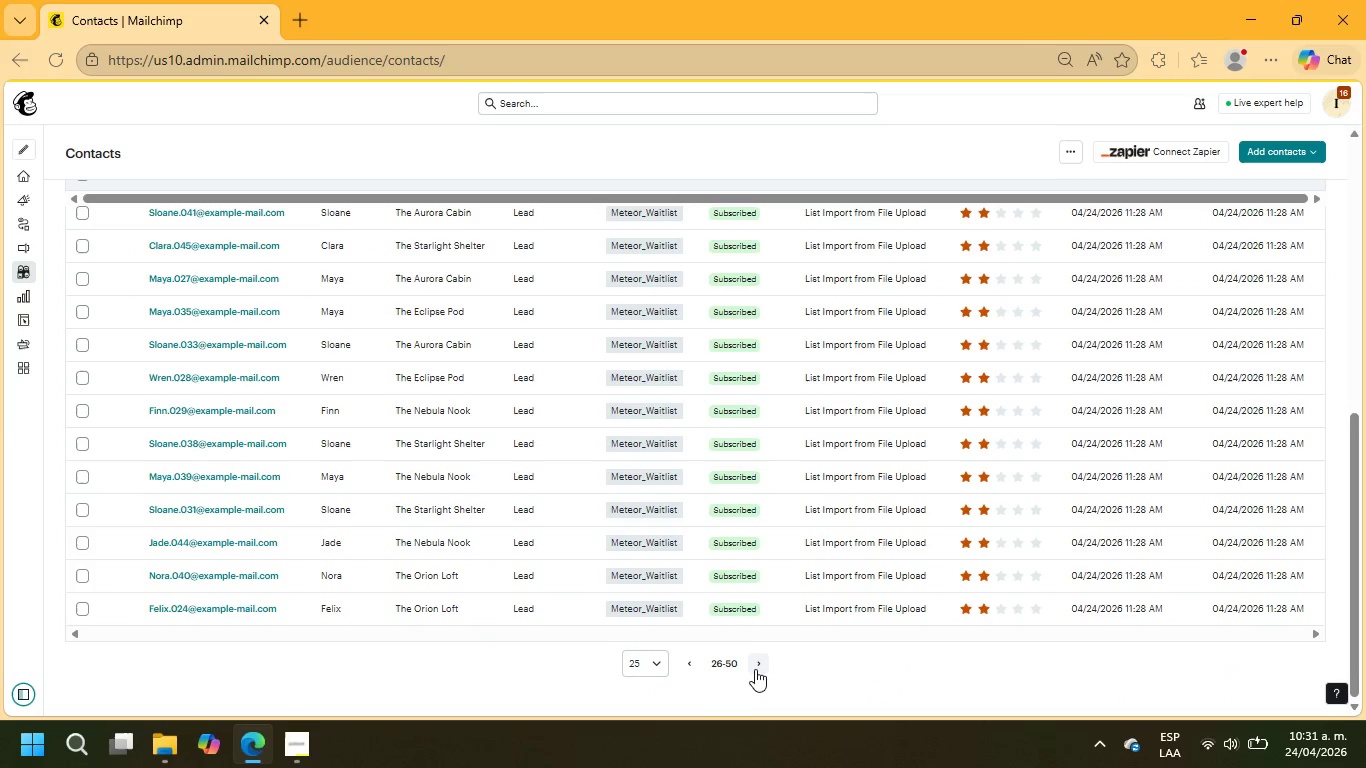 
left_click([754, 667])
 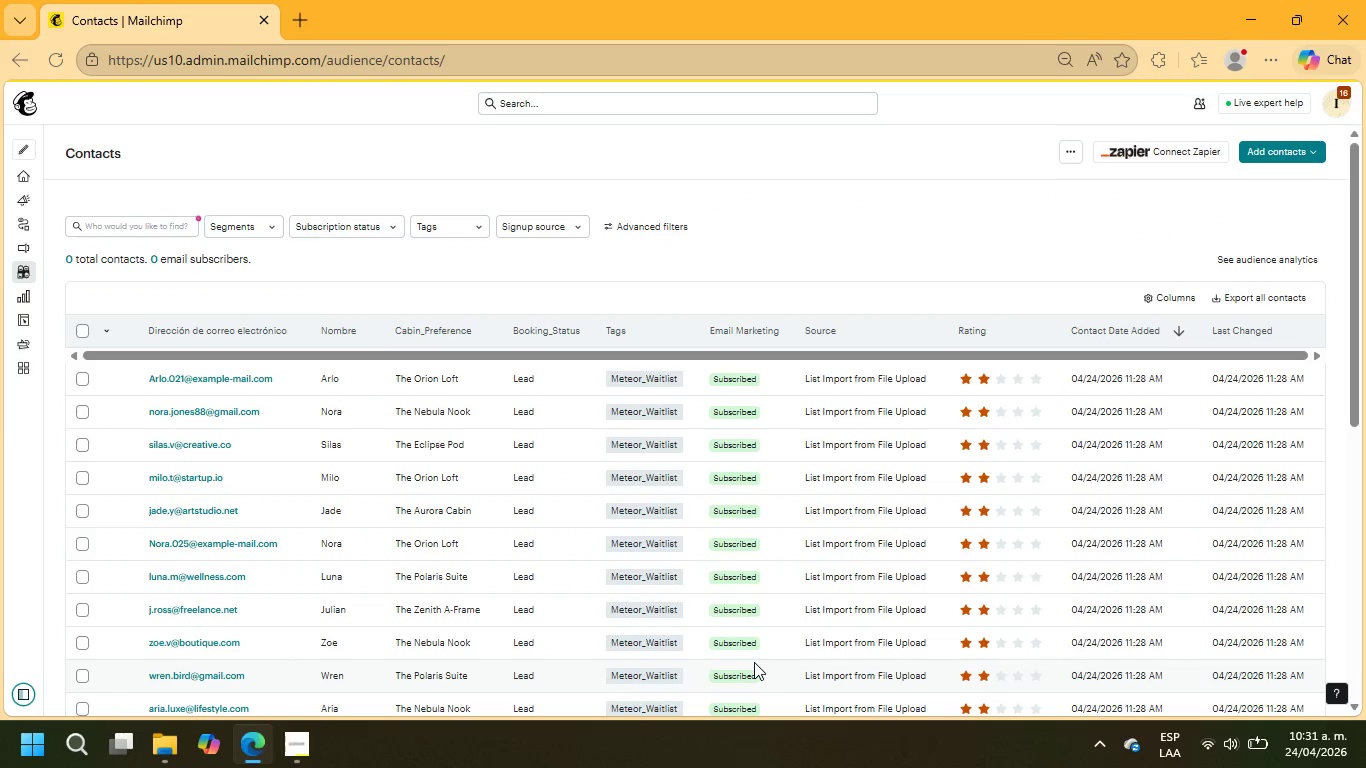 
scroll: coordinate [769, 580], scroll_direction: down, amount: 11.0
 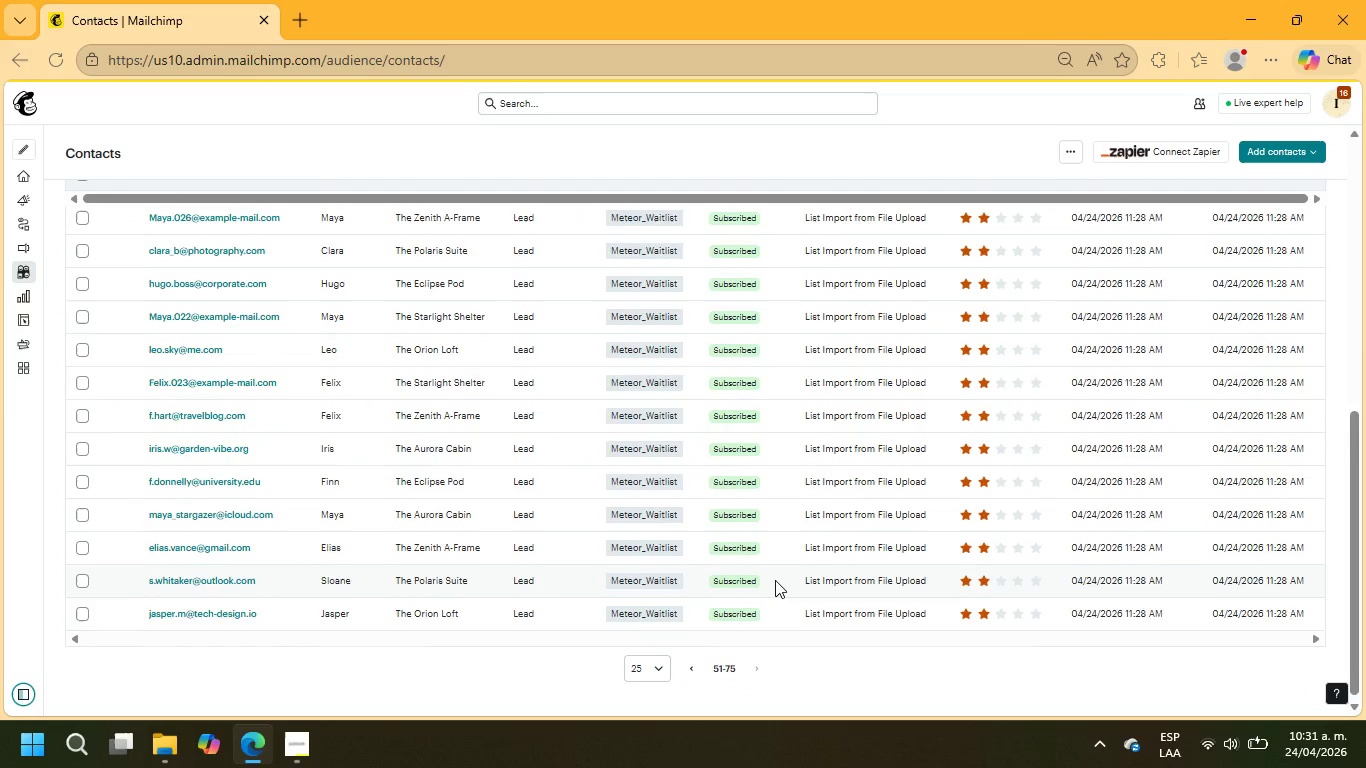 
scroll: coordinate [806, 571], scroll_direction: up, amount: 17.0
 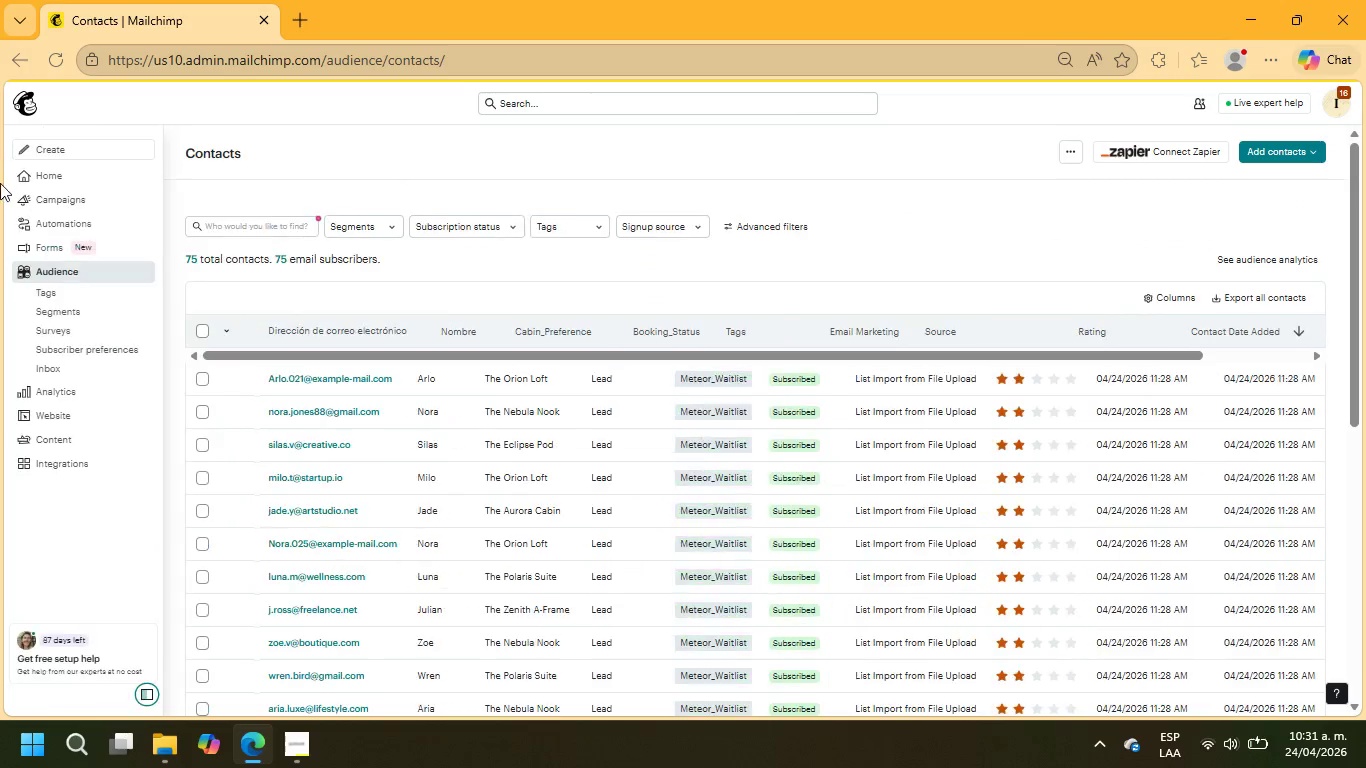 
mouse_move([33, 202])
 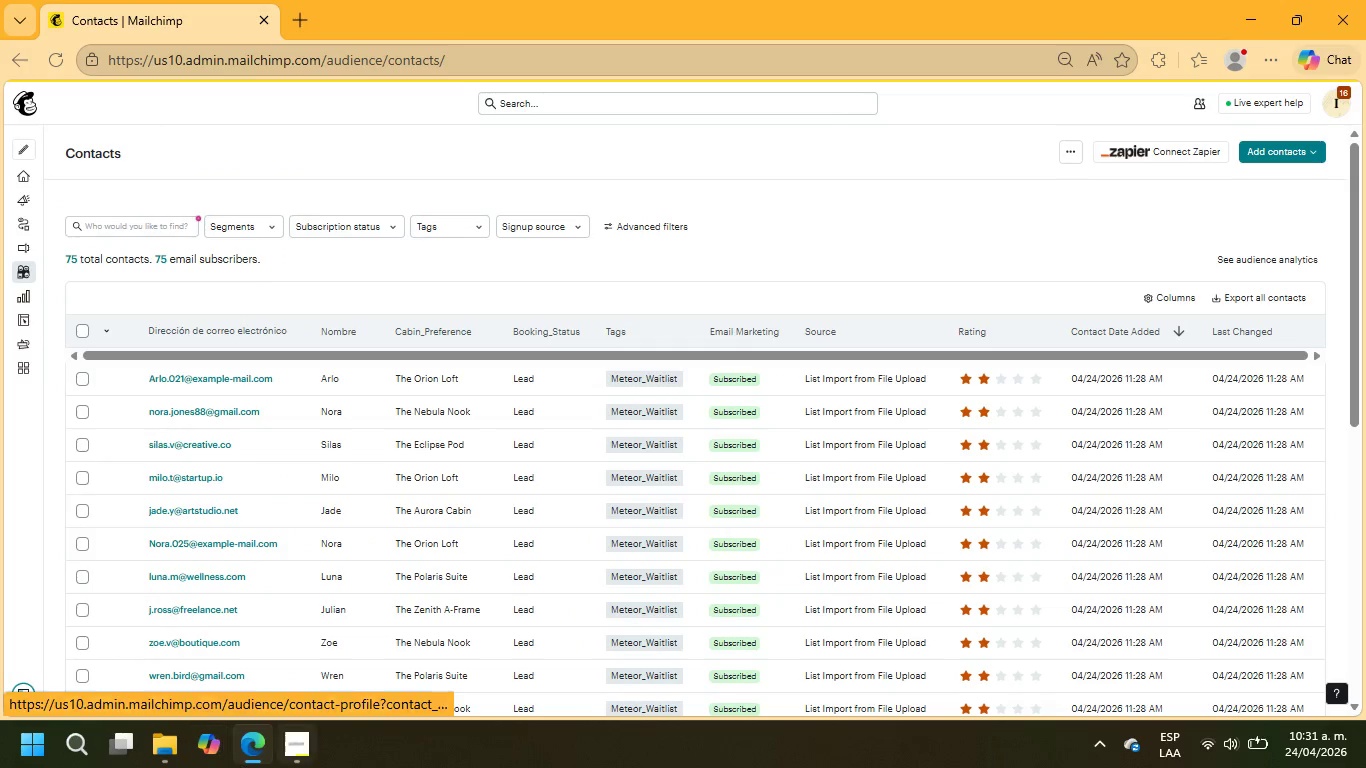 
left_click([304, 741])